 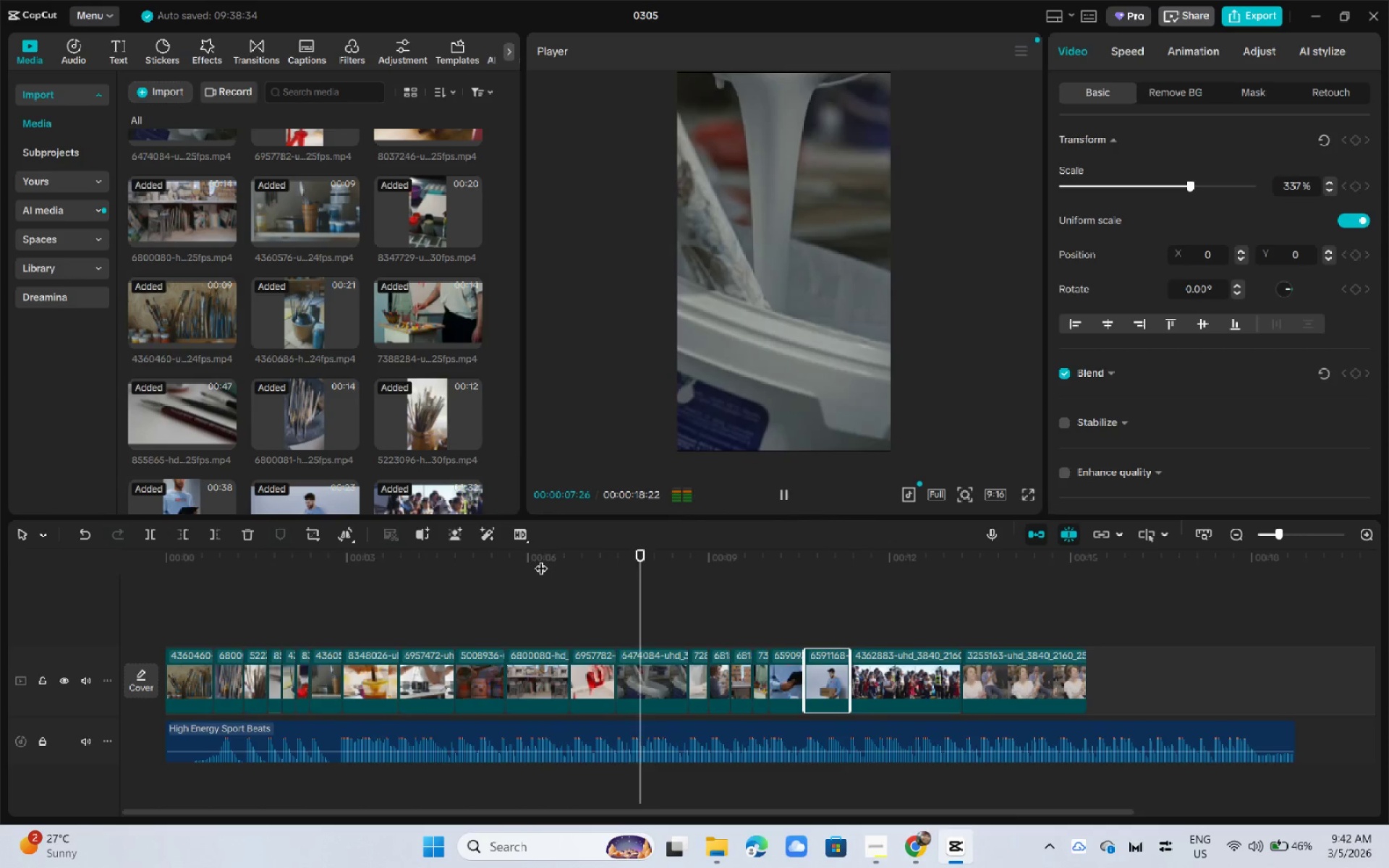 
key(Space)
 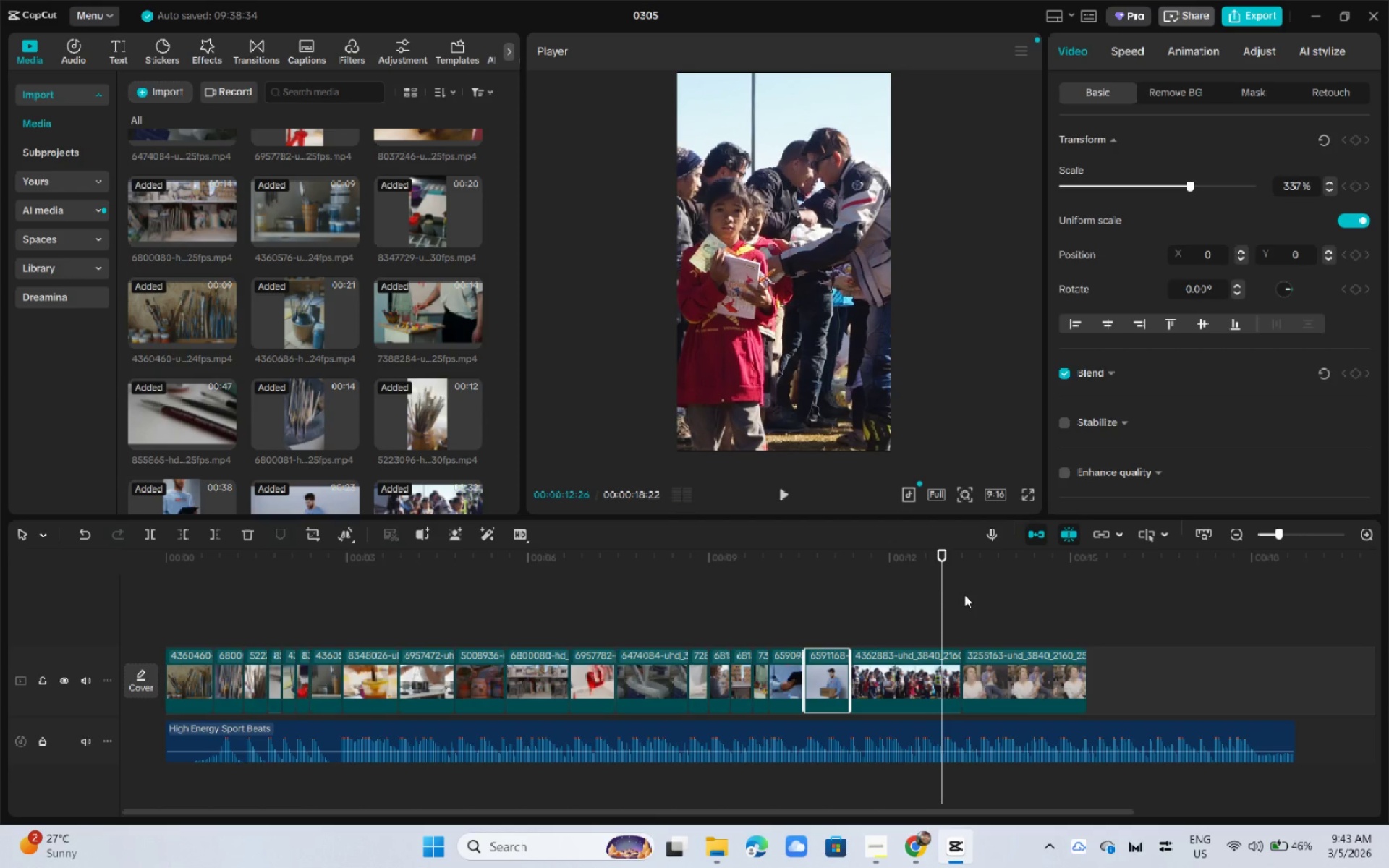 
left_click_drag(start_coordinate=[943, 571], to_coordinate=[918, 567])
 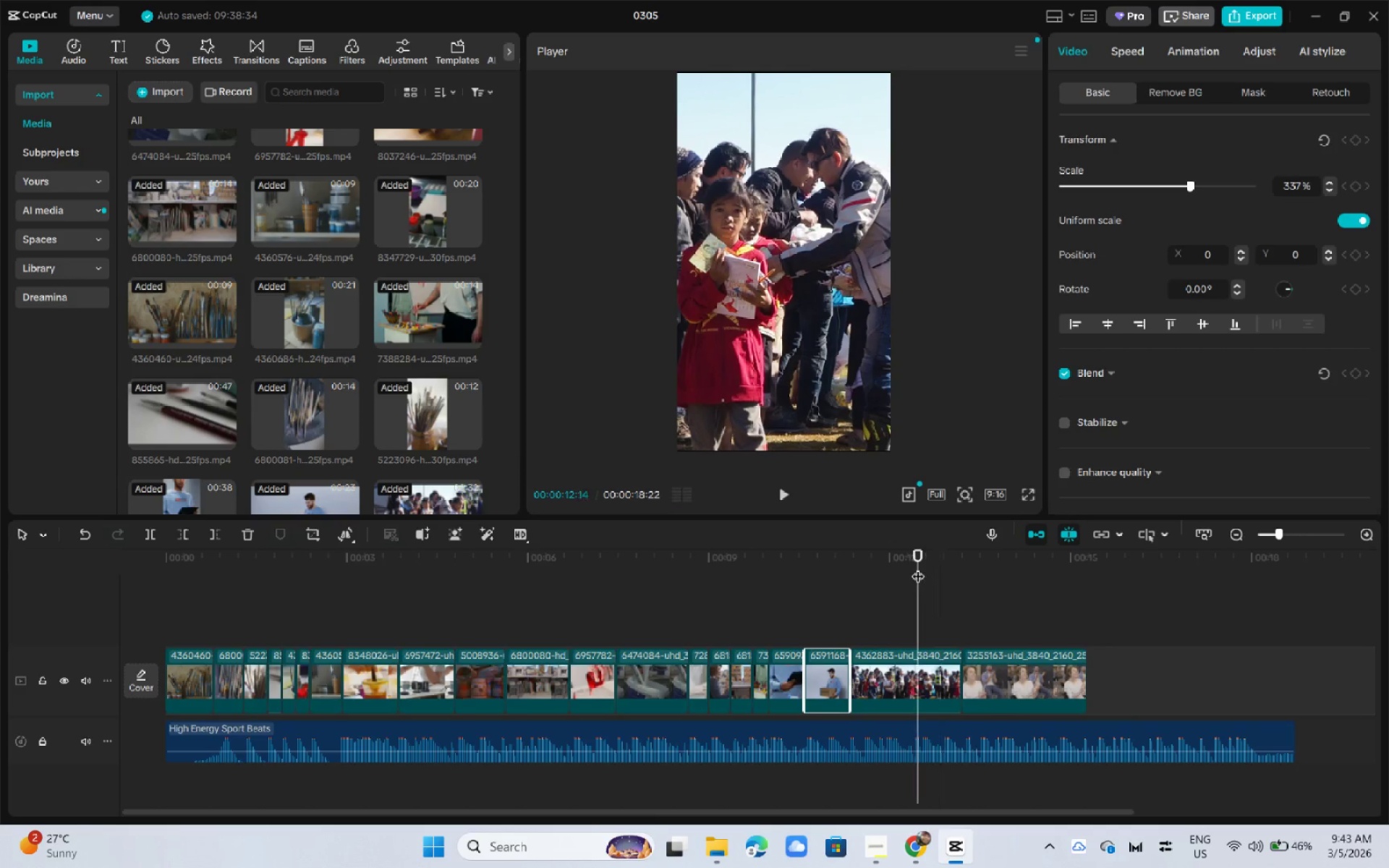 
key(Space)
 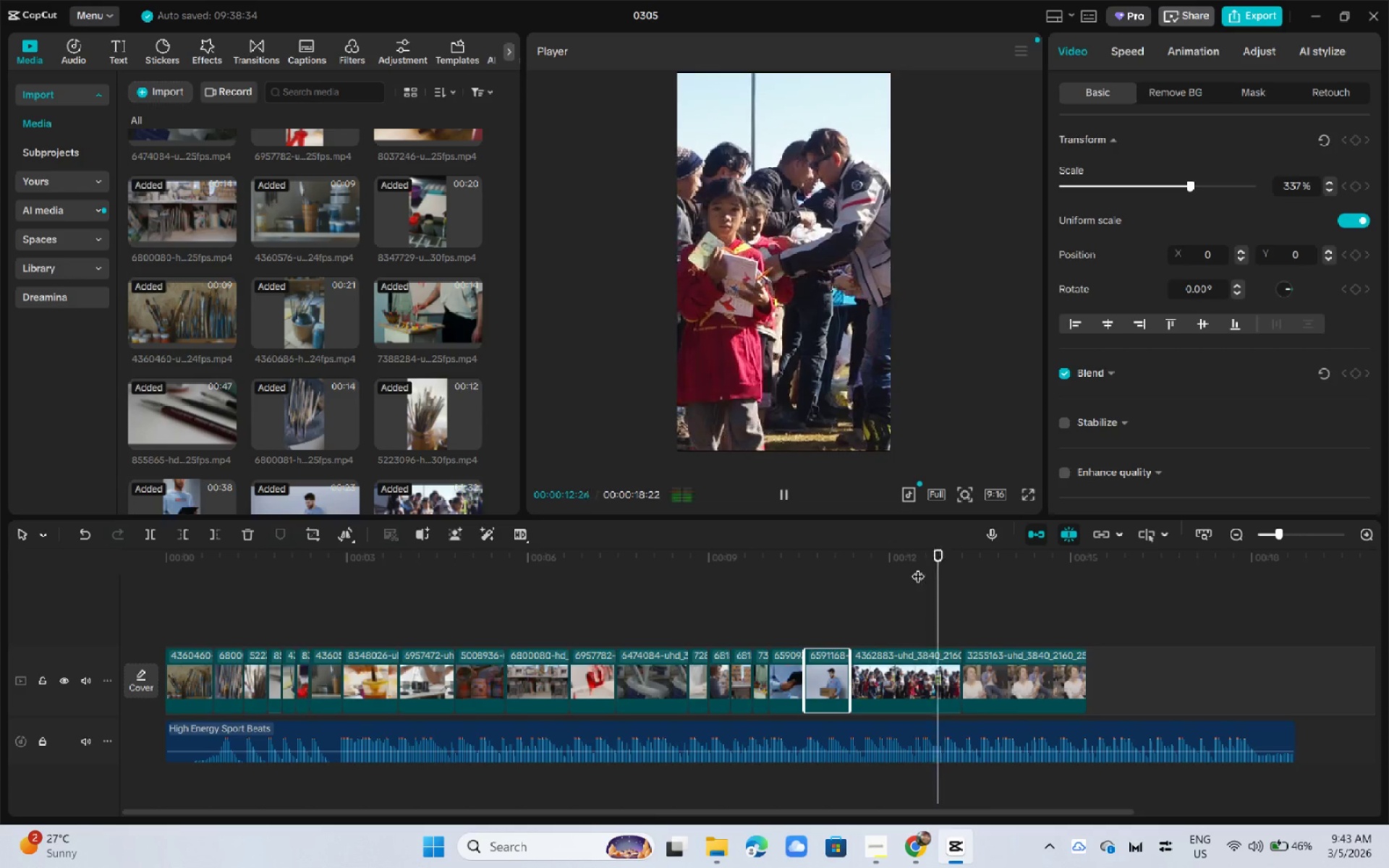 
key(Space)
 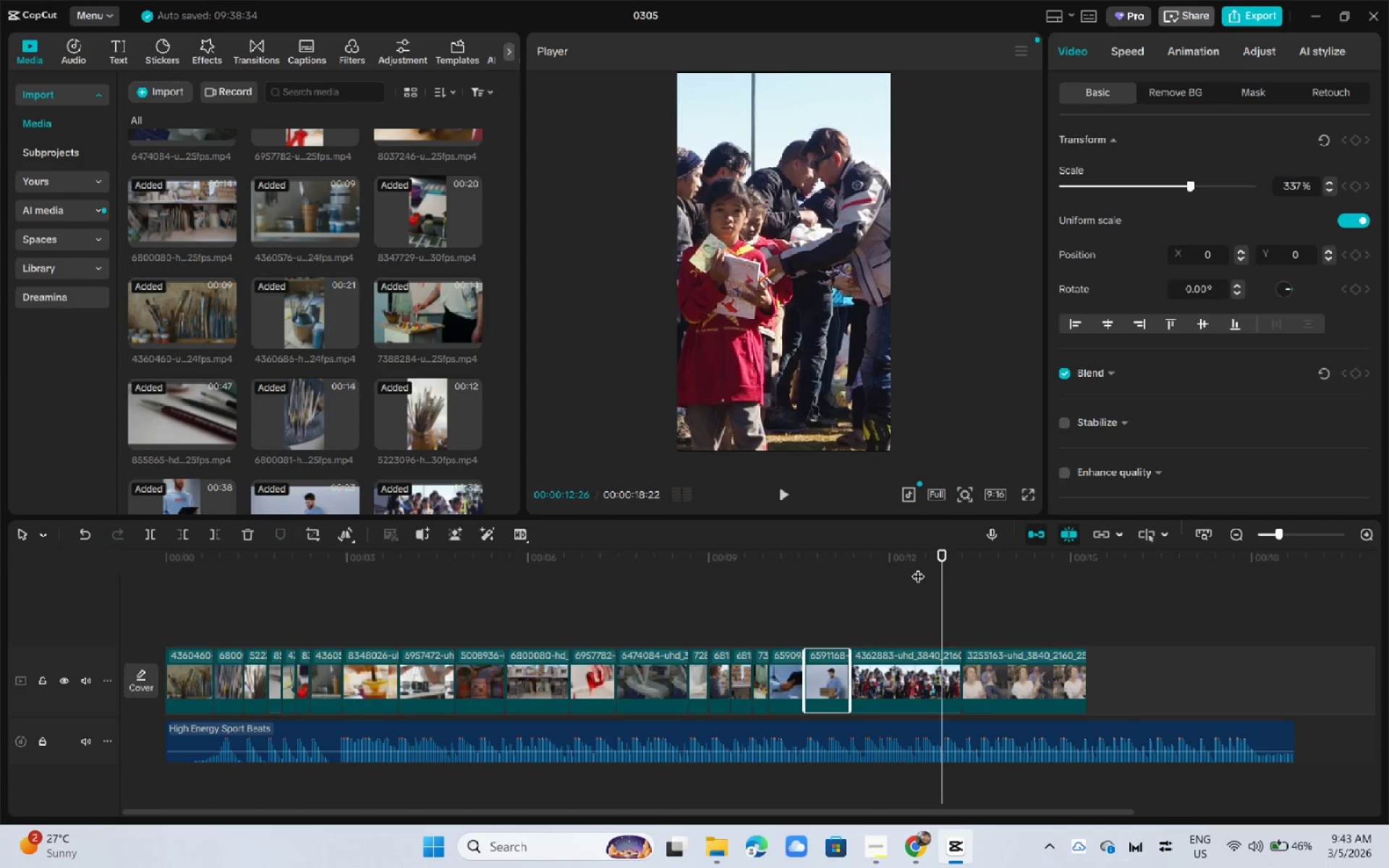 
key(Space)
 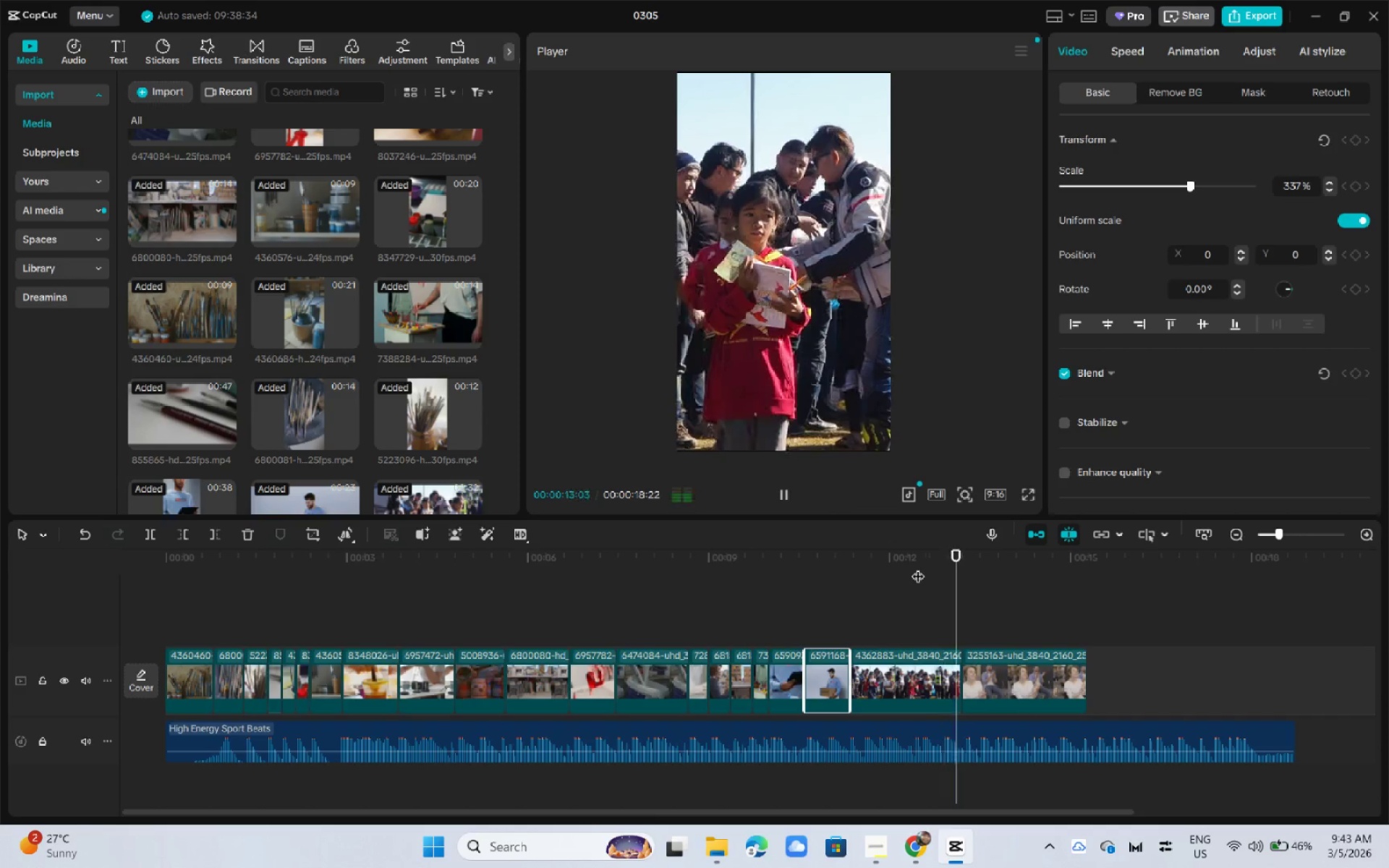 
key(Space)
 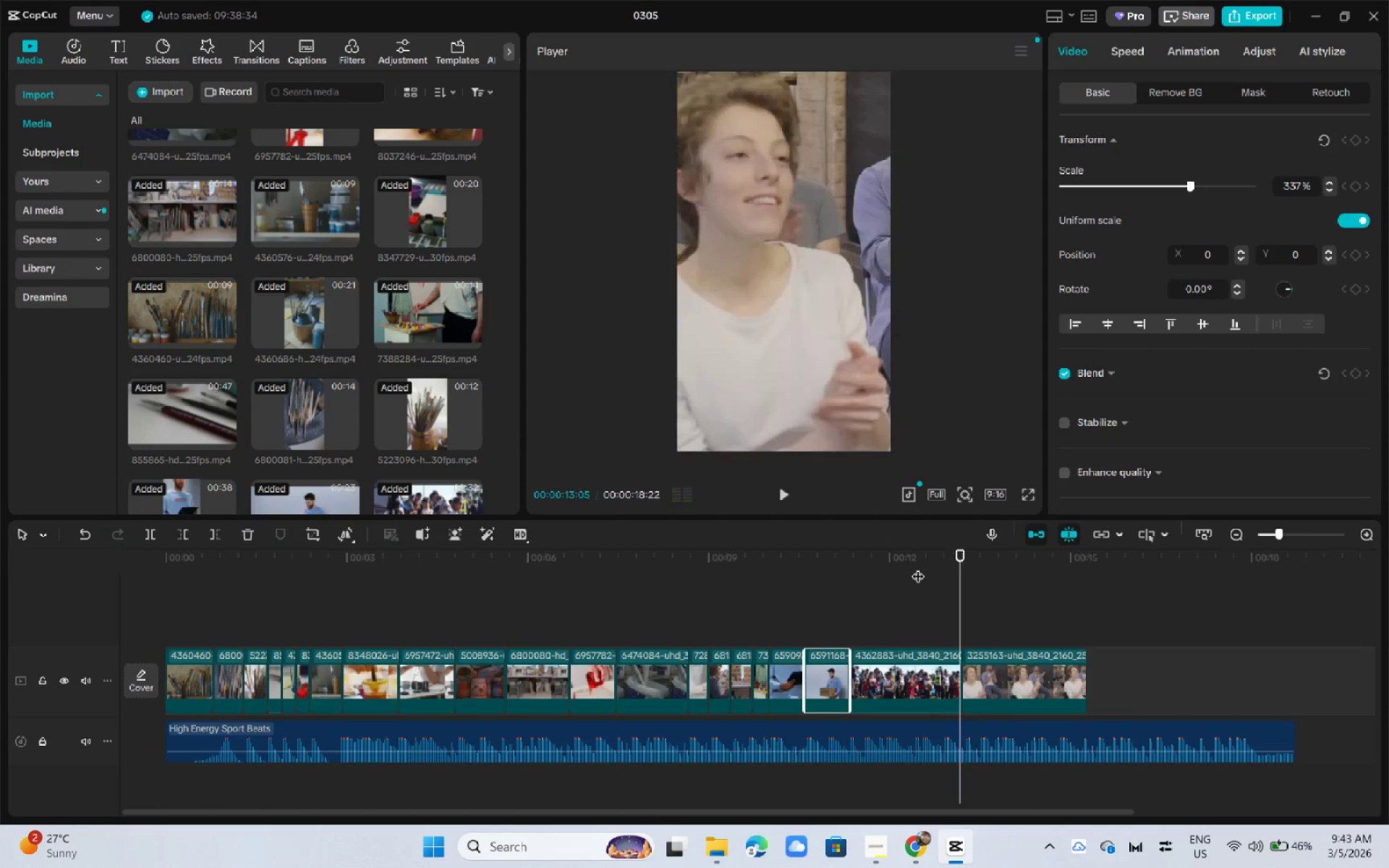 
key(Space)
 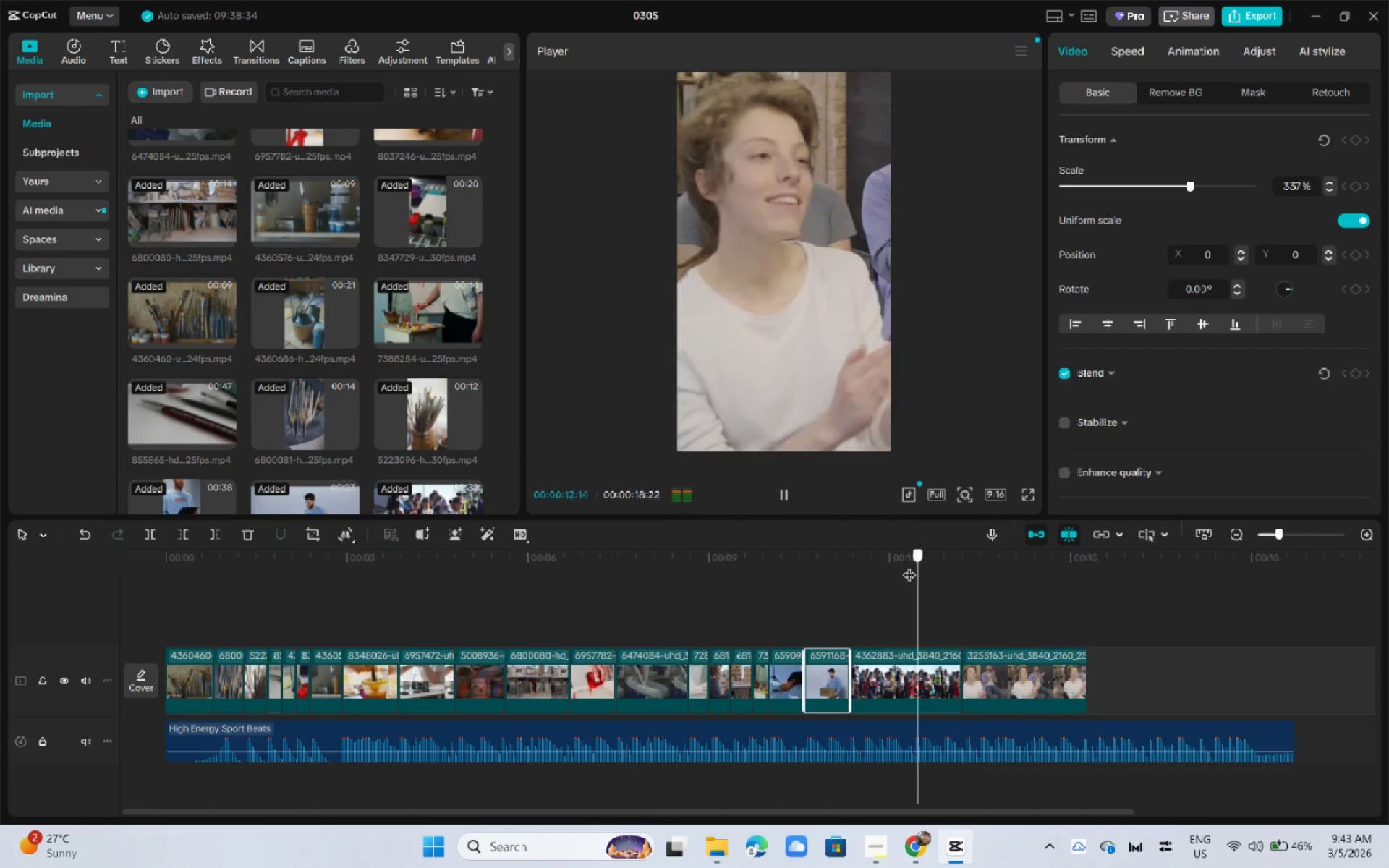 
left_click_drag(start_coordinate=[918, 566], to_coordinate=[865, 561])
 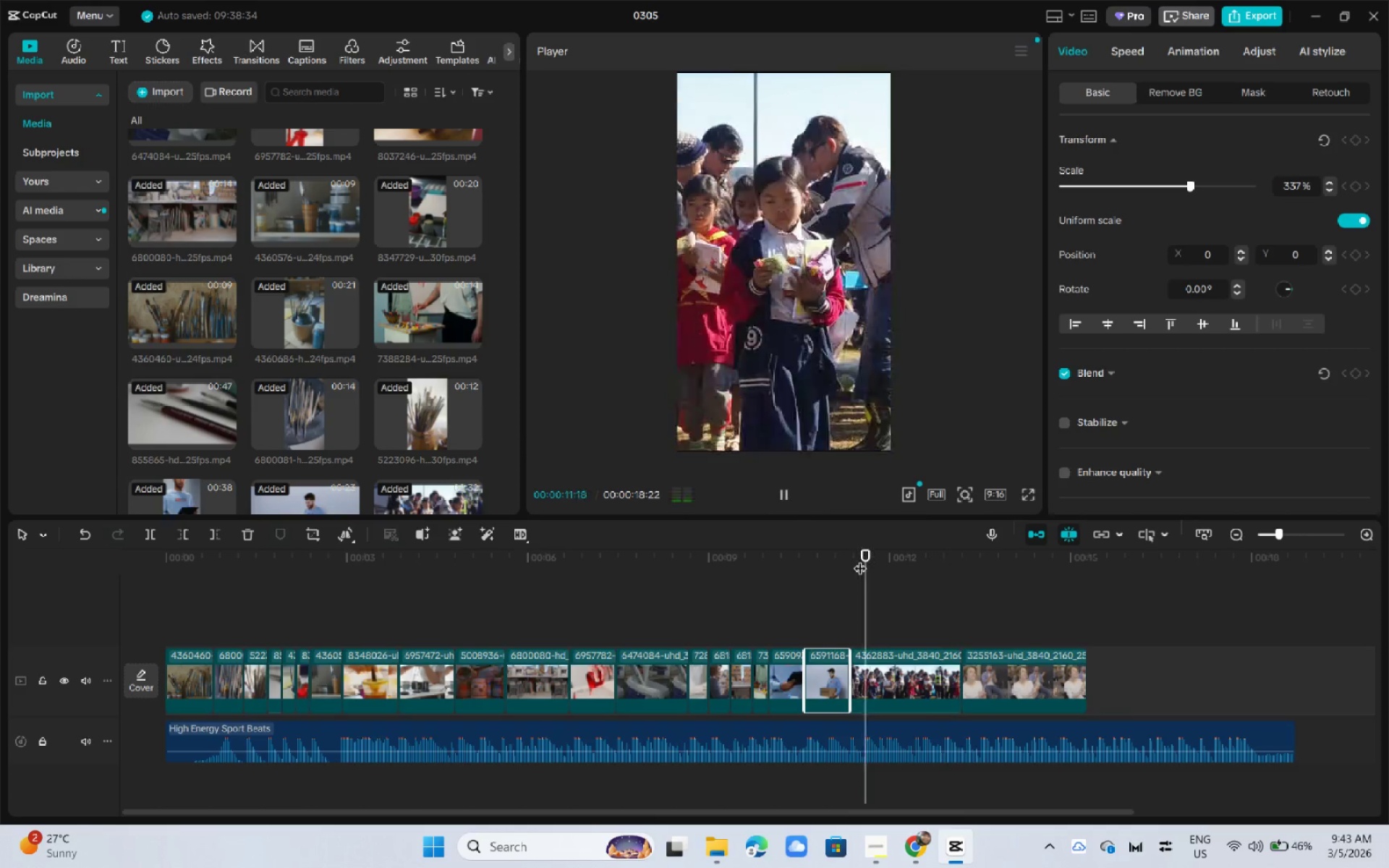 
key(Space)
 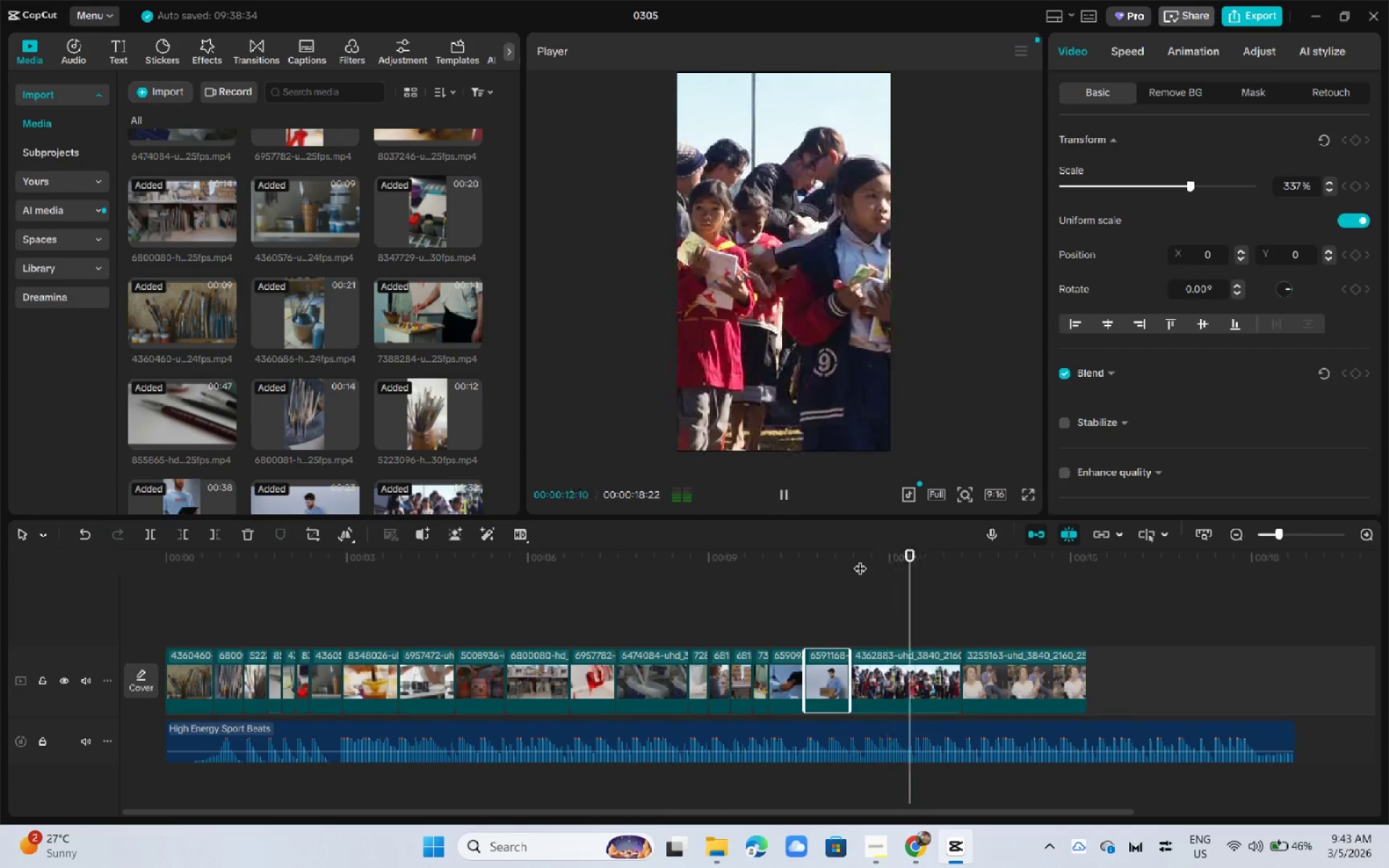 
key(Space)
 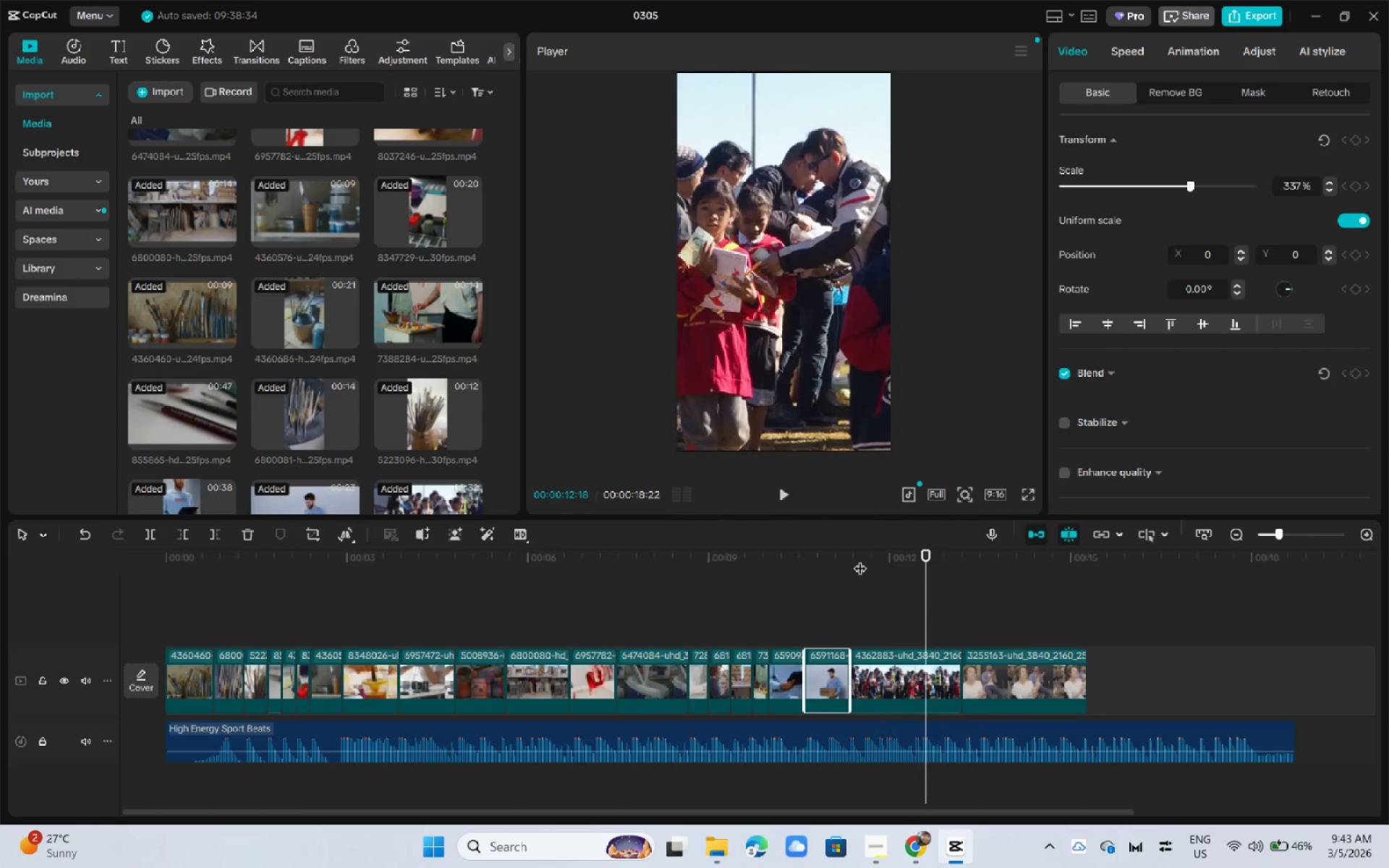 
key(Space)
 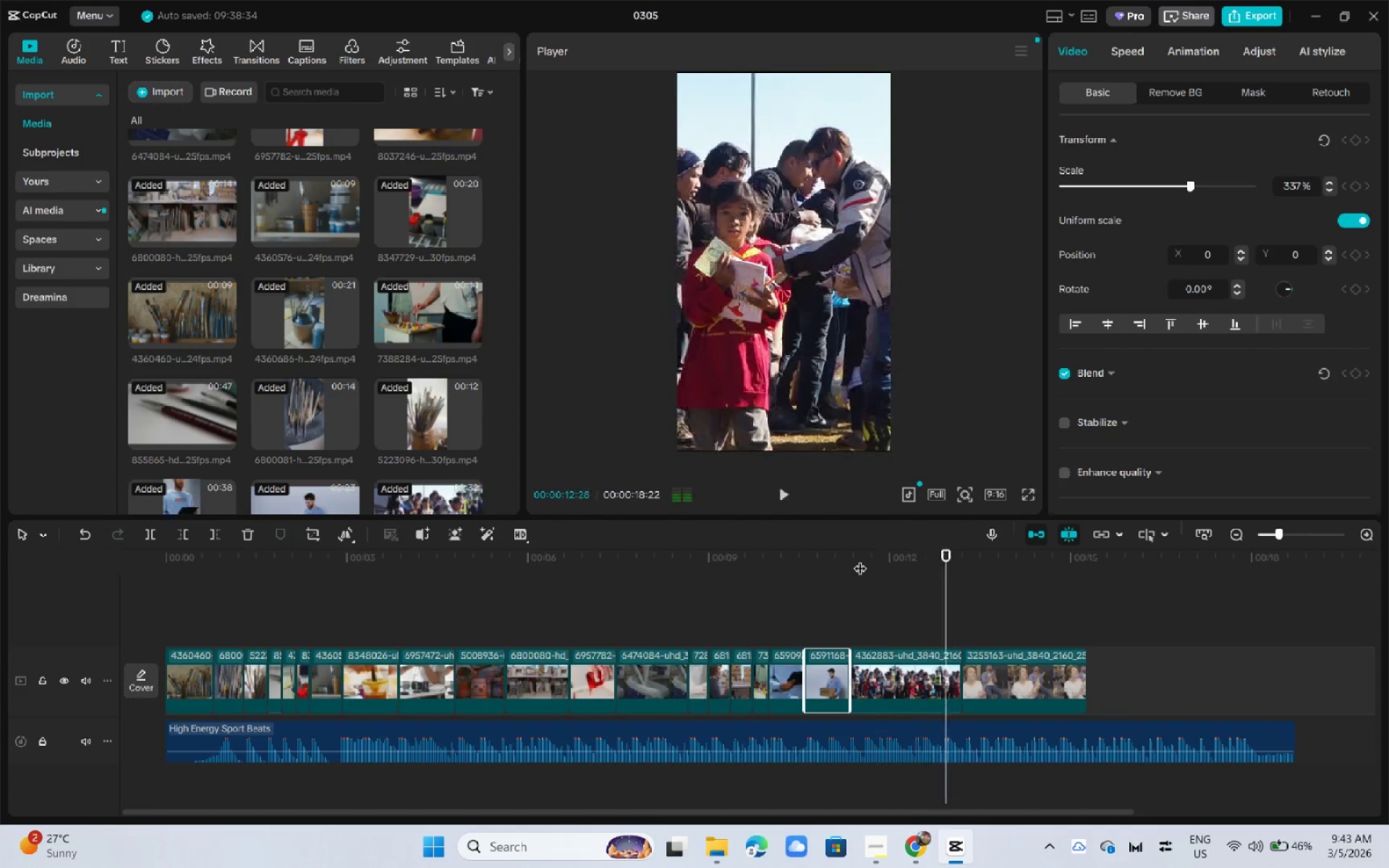 
key(Space)
 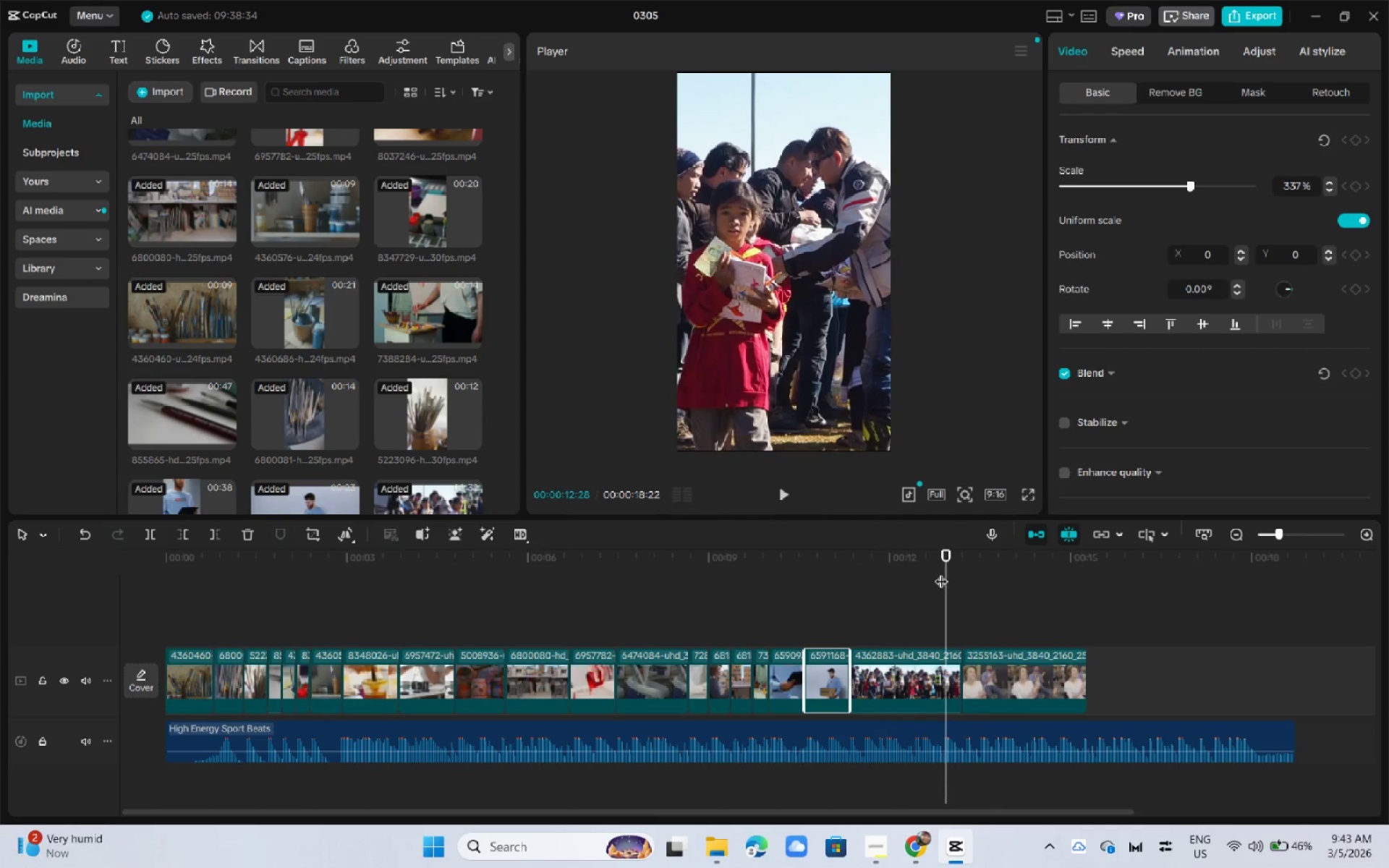 
left_click_drag(start_coordinate=[940, 568], to_coordinate=[920, 567])
 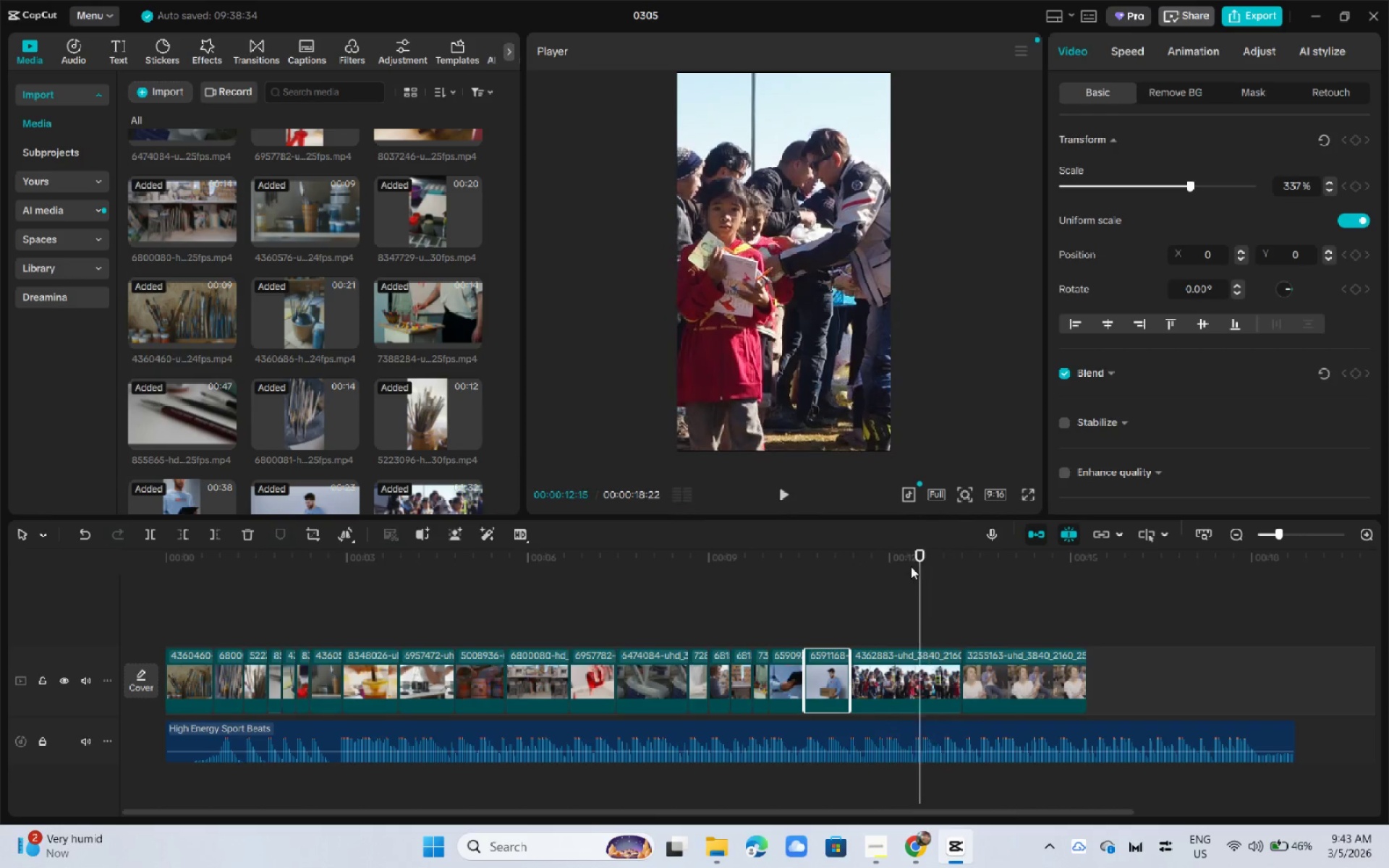 
key(Space)
 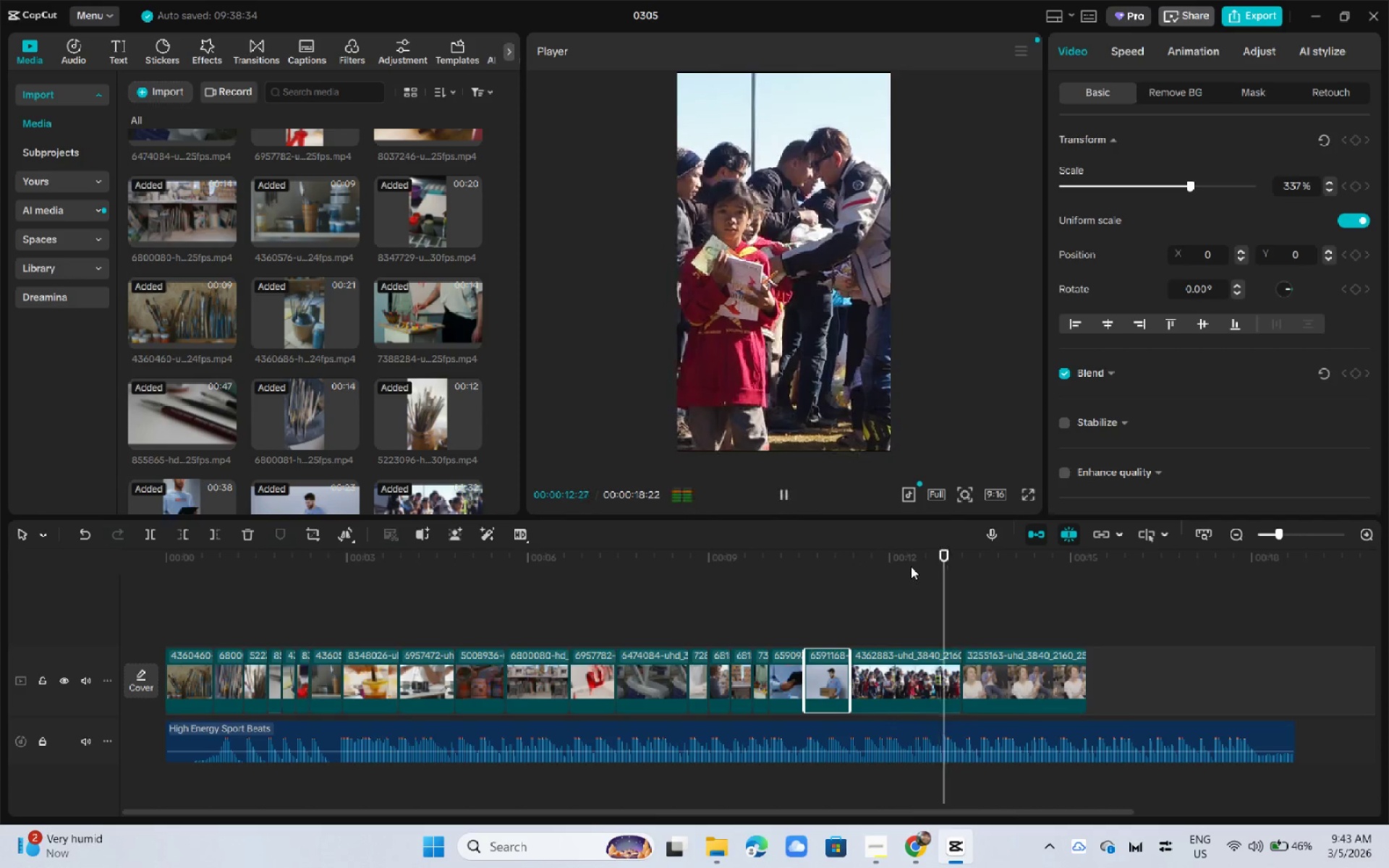 
key(Space)
 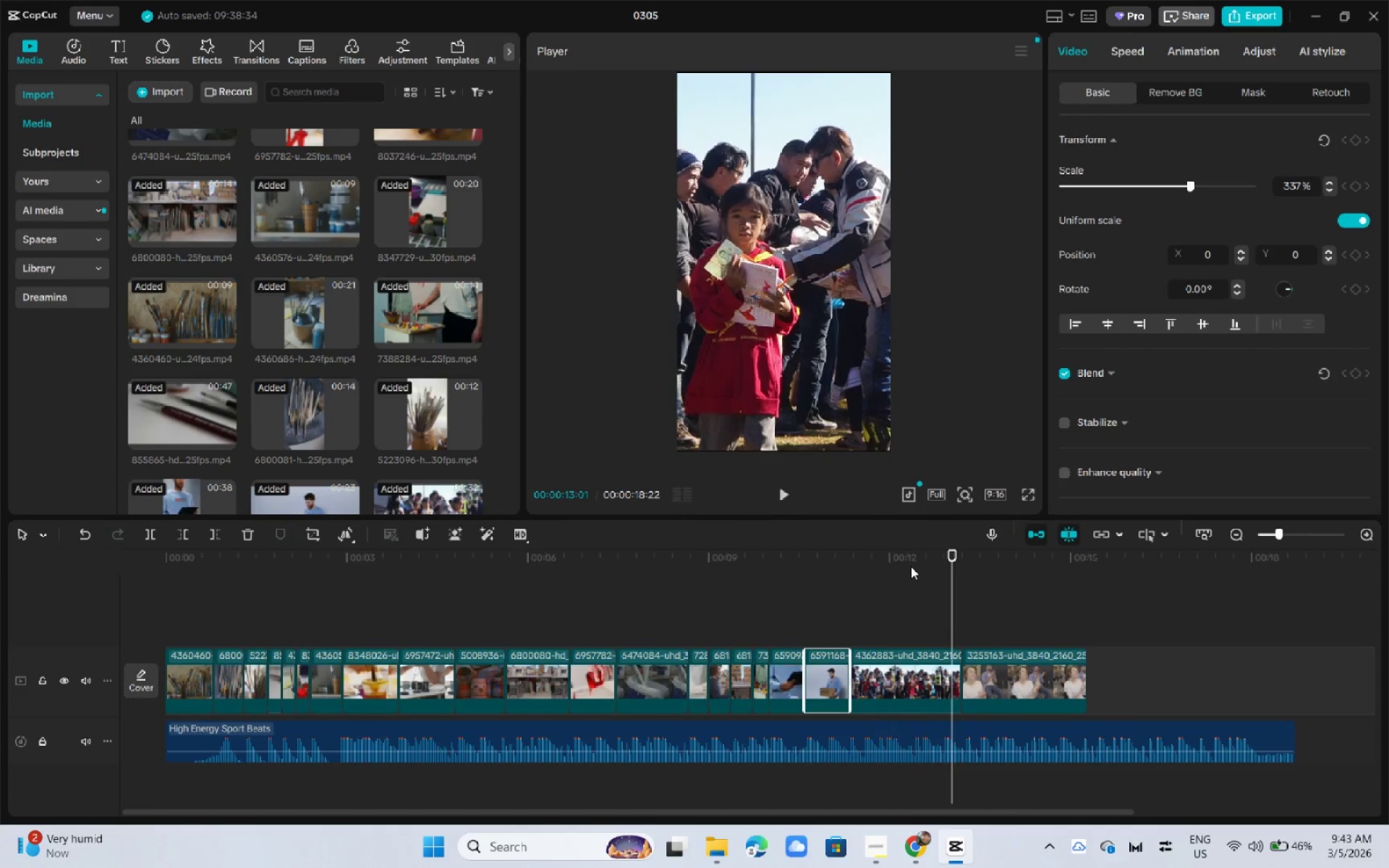 
key(Space)